 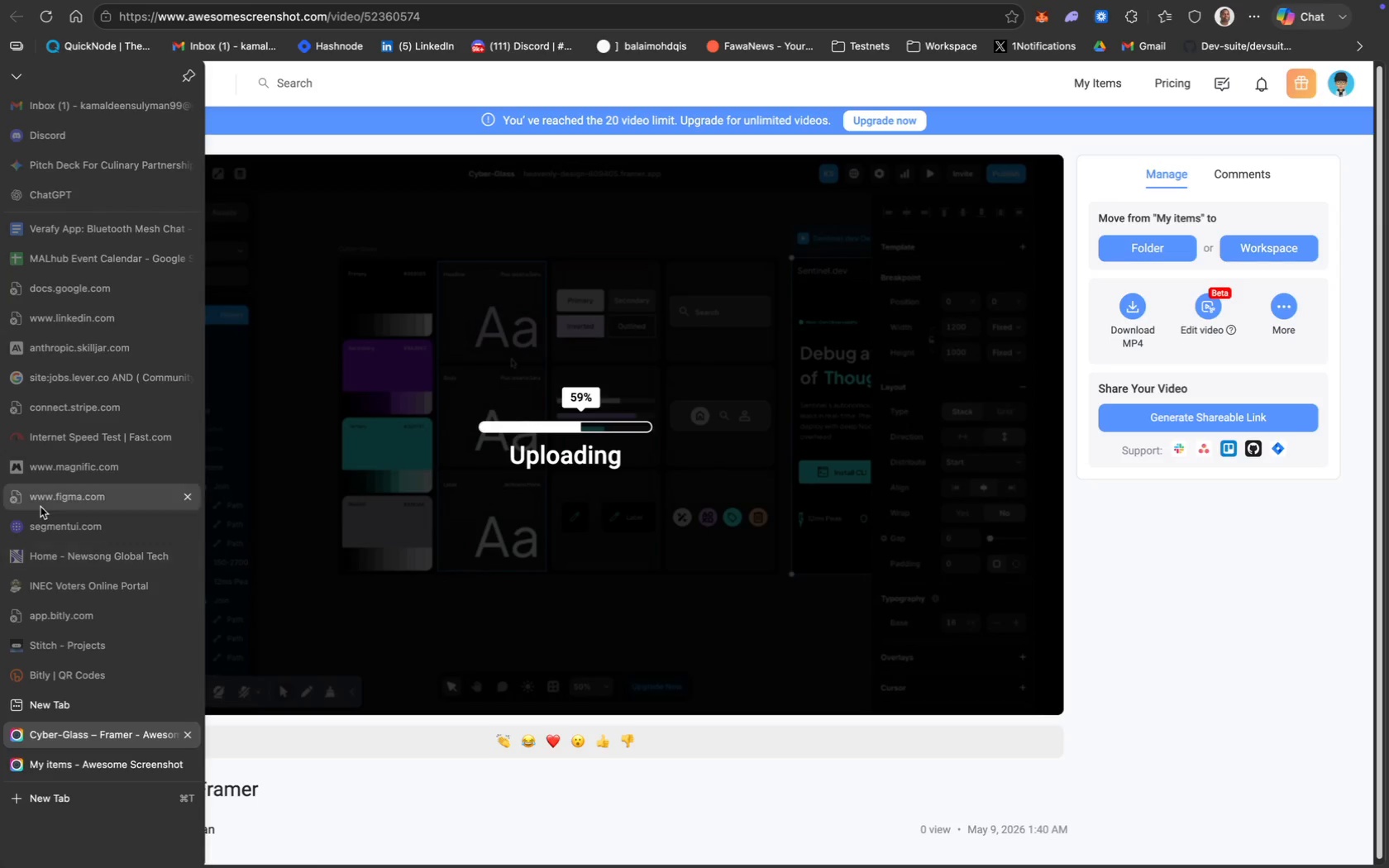 
mouse_move([8, 333])
 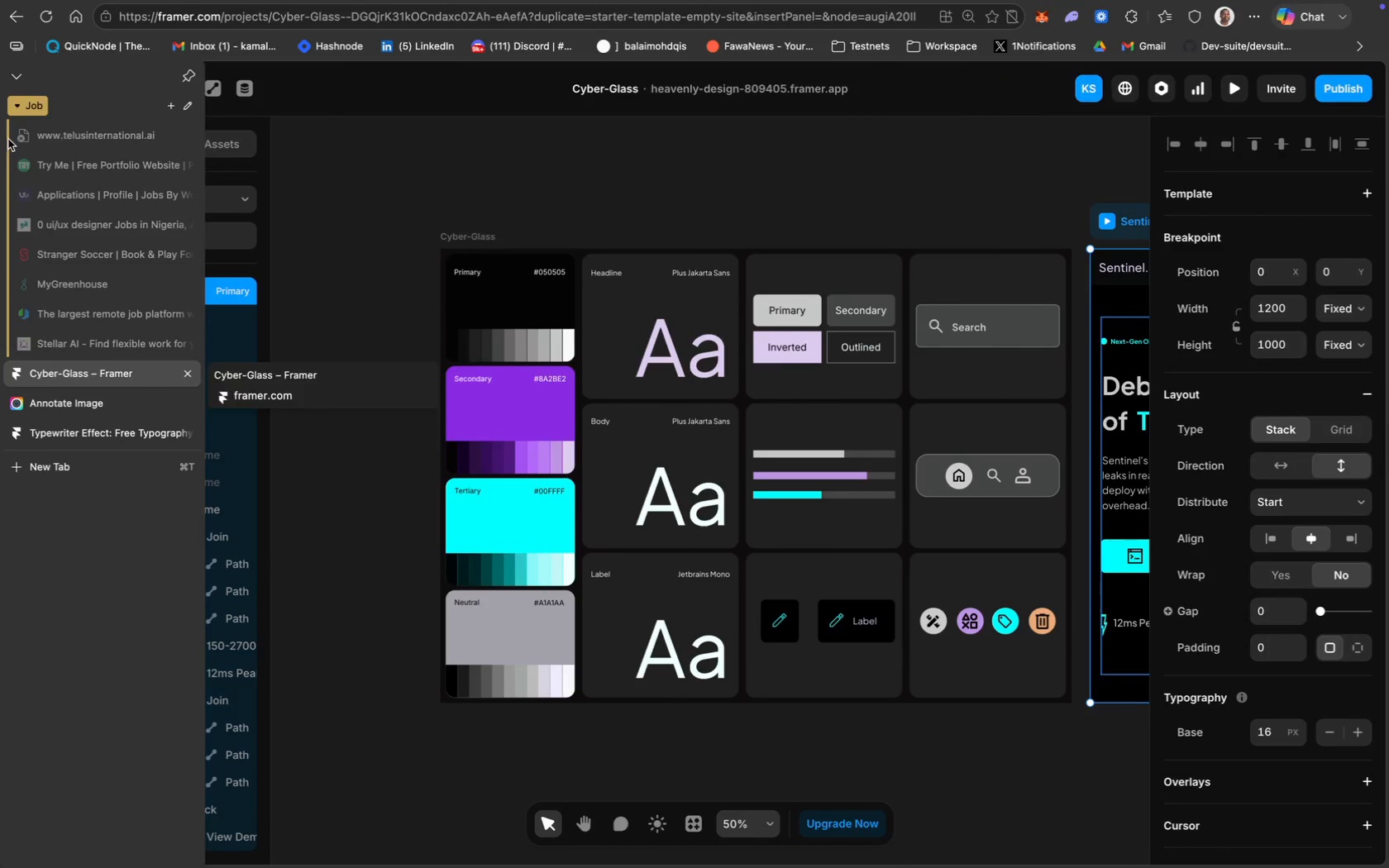 
left_click([12, 114])
 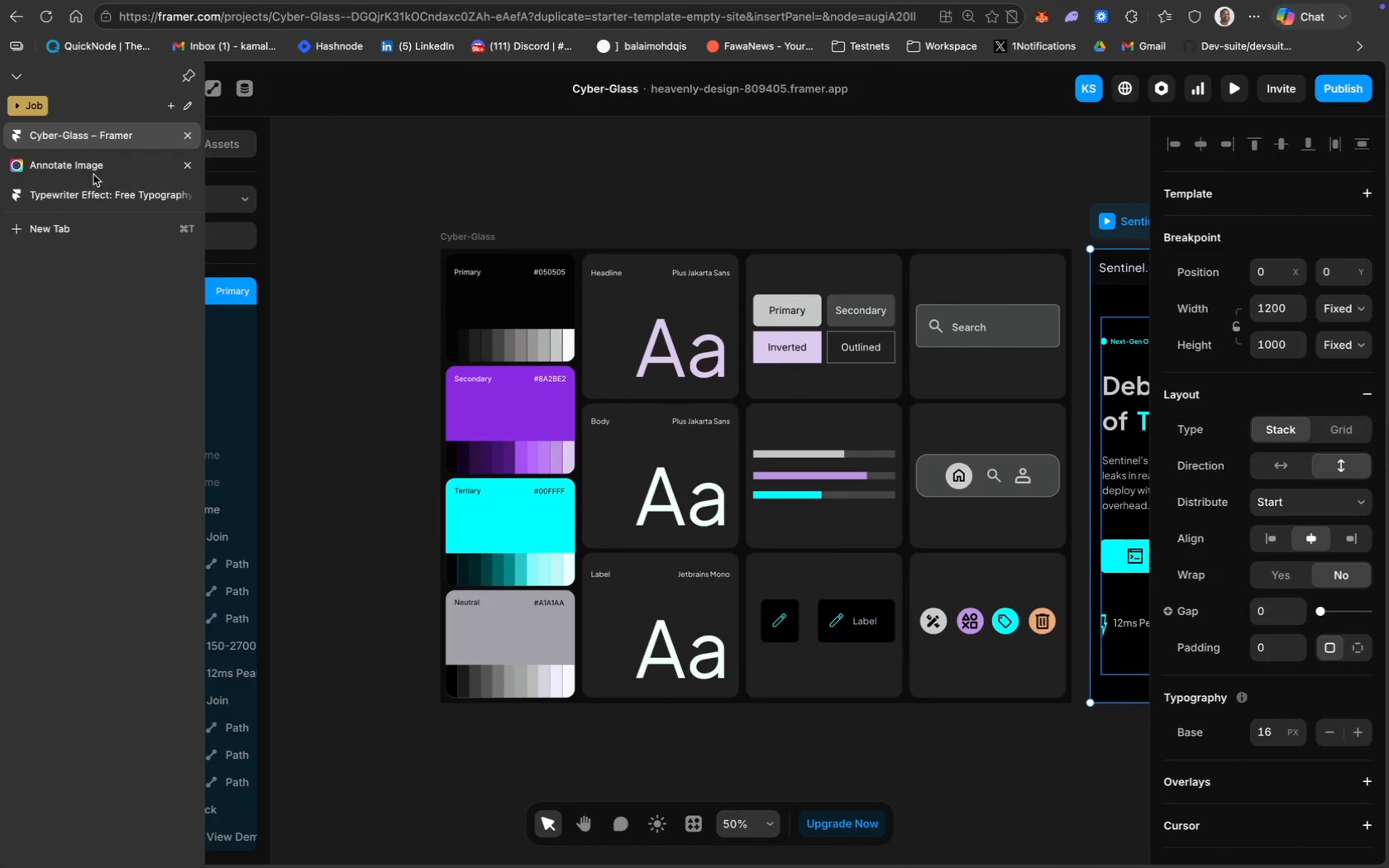 
left_click([94, 168])
 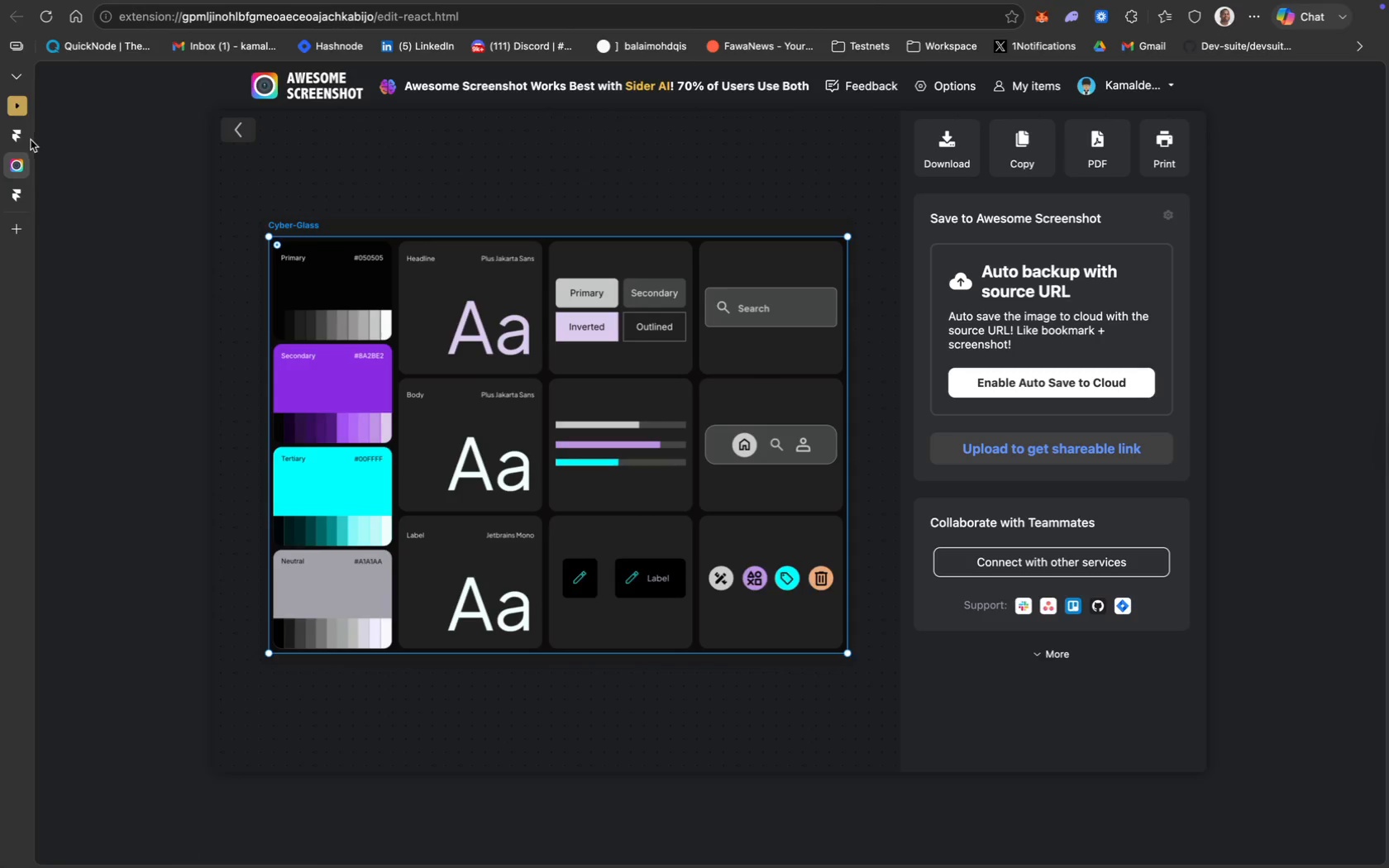 
left_click([50, 132])
 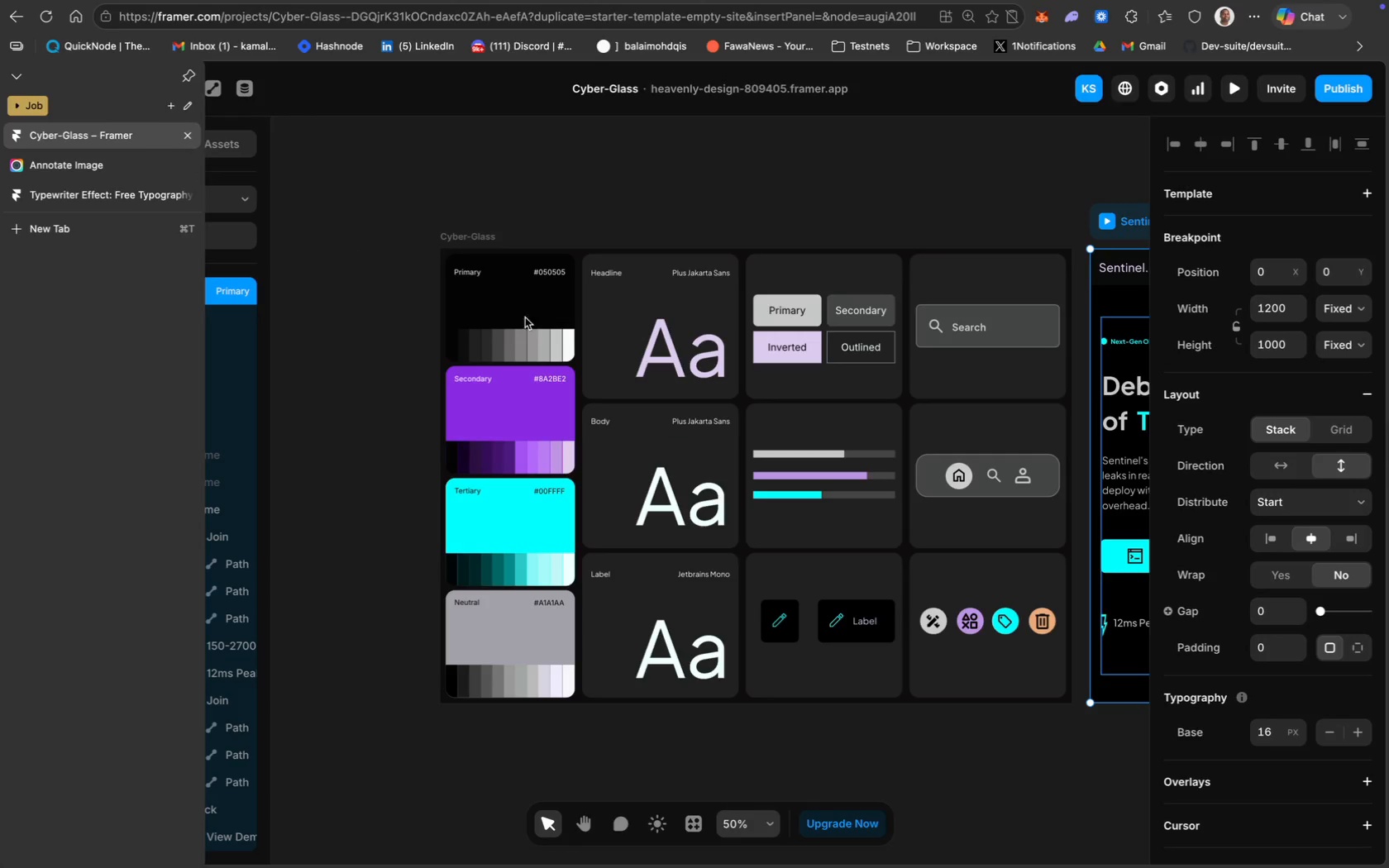 
scroll: coordinate [1024, 242], scroll_direction: down, amount: 81.0
 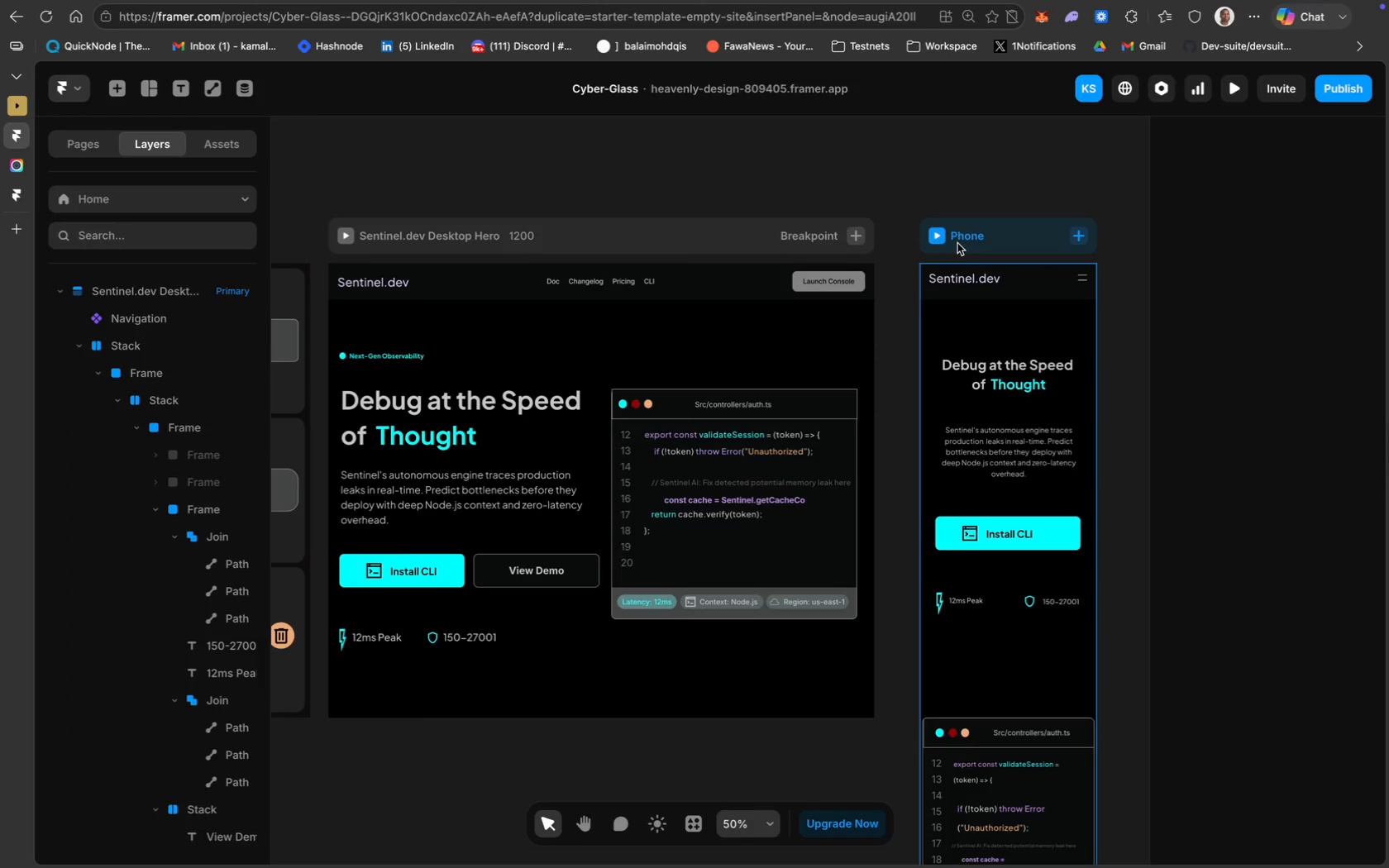 